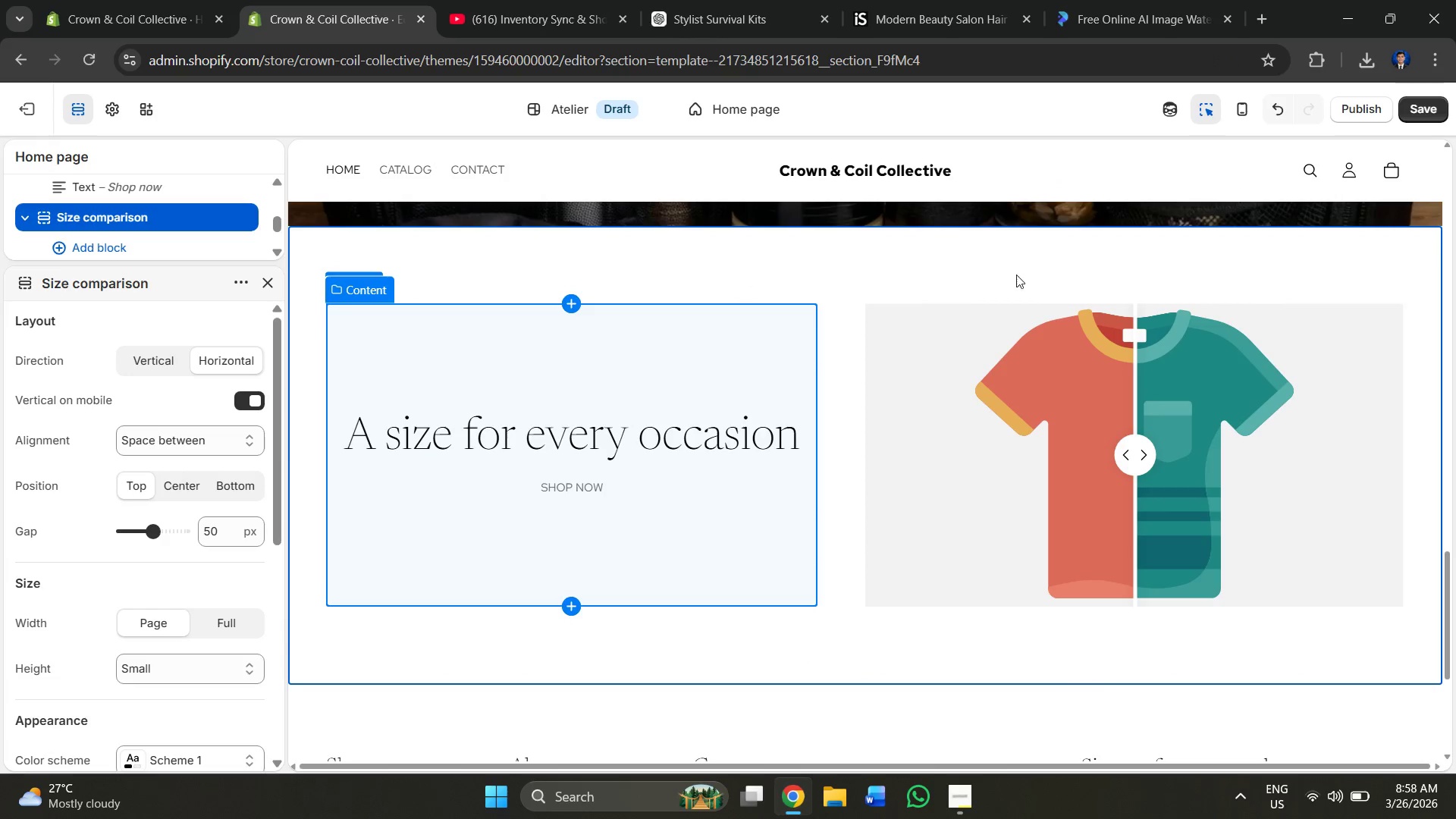 
right_click([857, 259])
 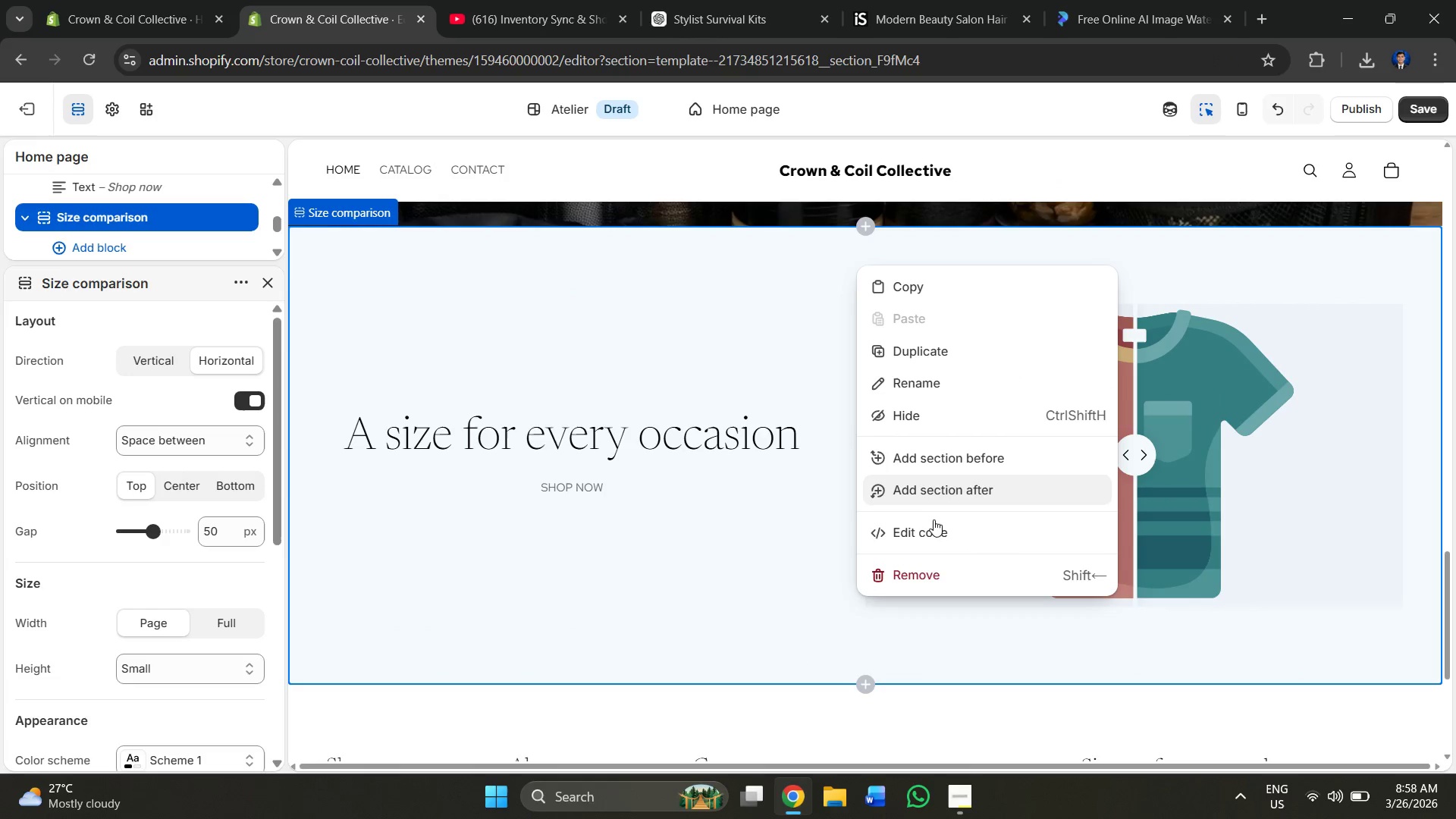 
left_click([930, 571])
 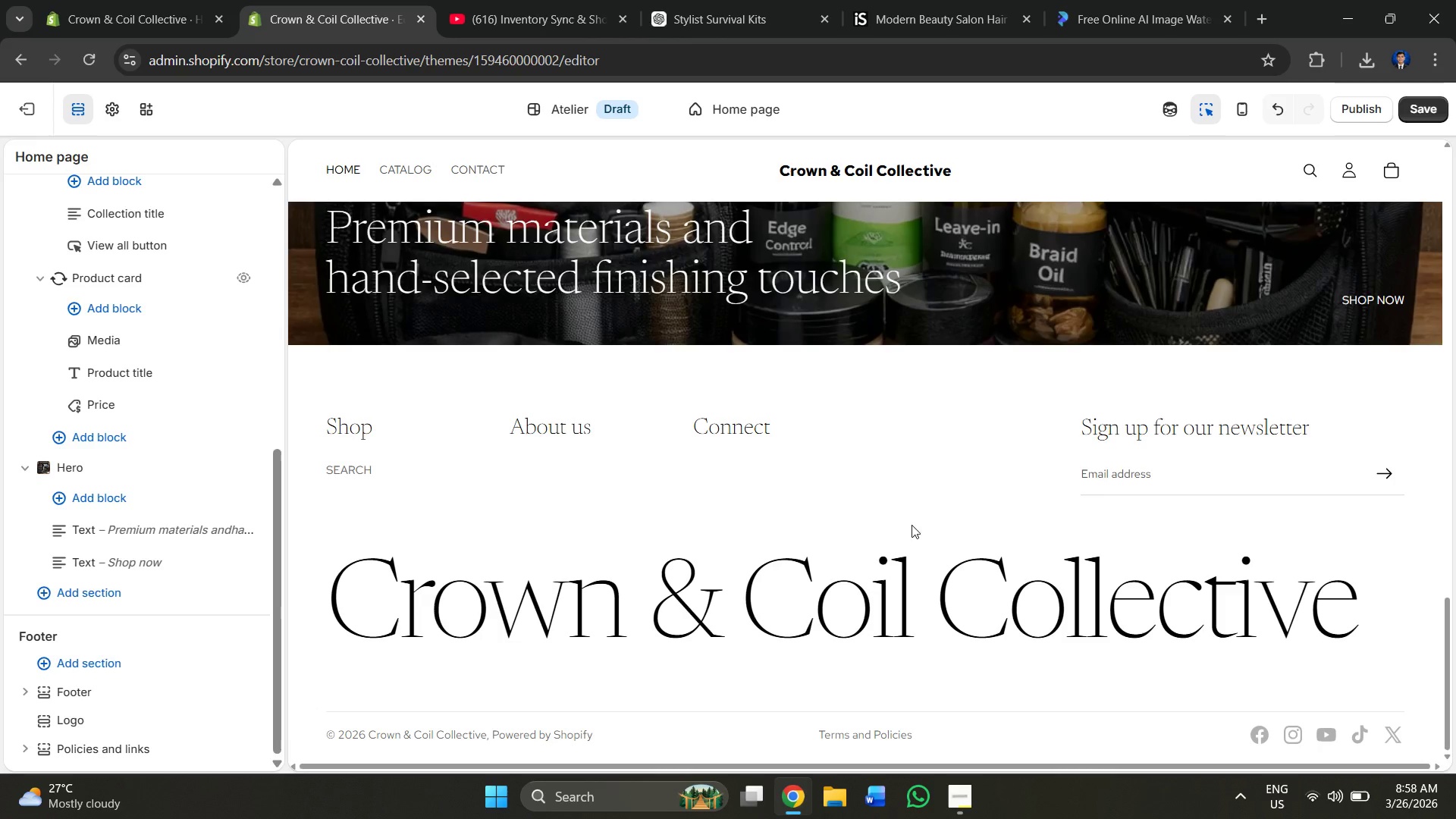 
scroll: coordinate [886, 455], scroll_direction: down, amount: 3.0
 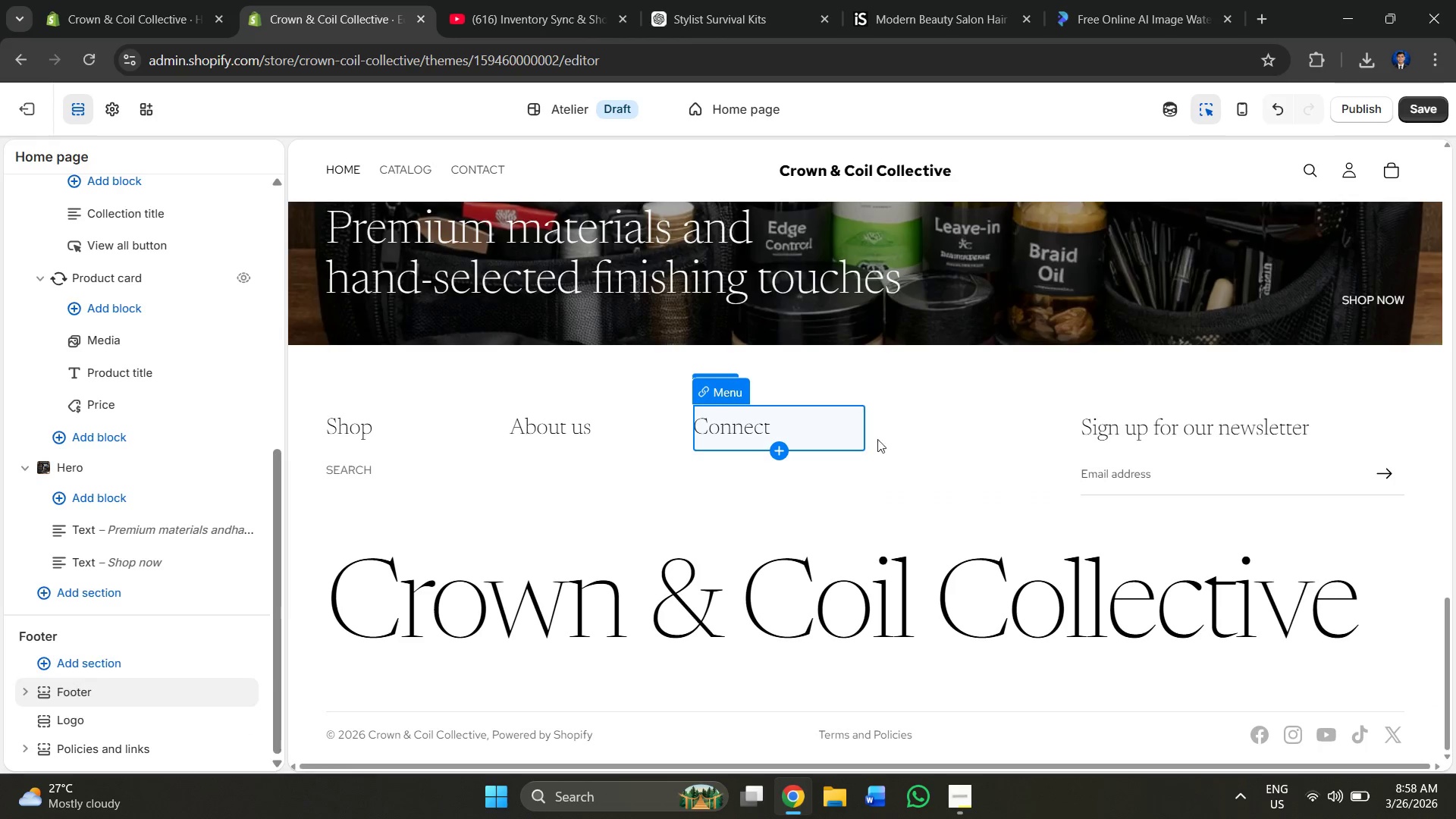 
scroll: coordinate [785, 329], scroll_direction: up, amount: 25.0
 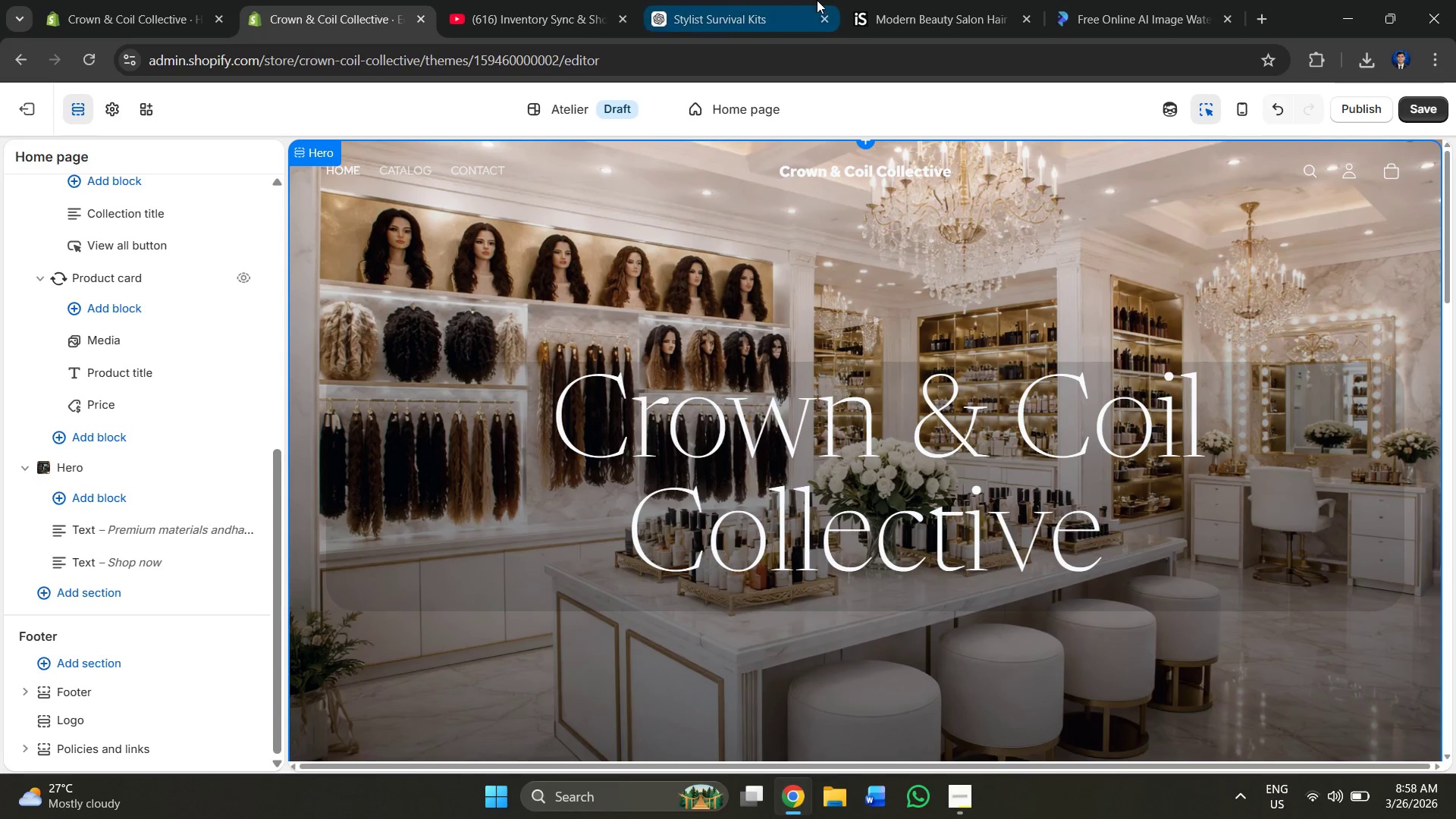 
left_click([758, 0])
 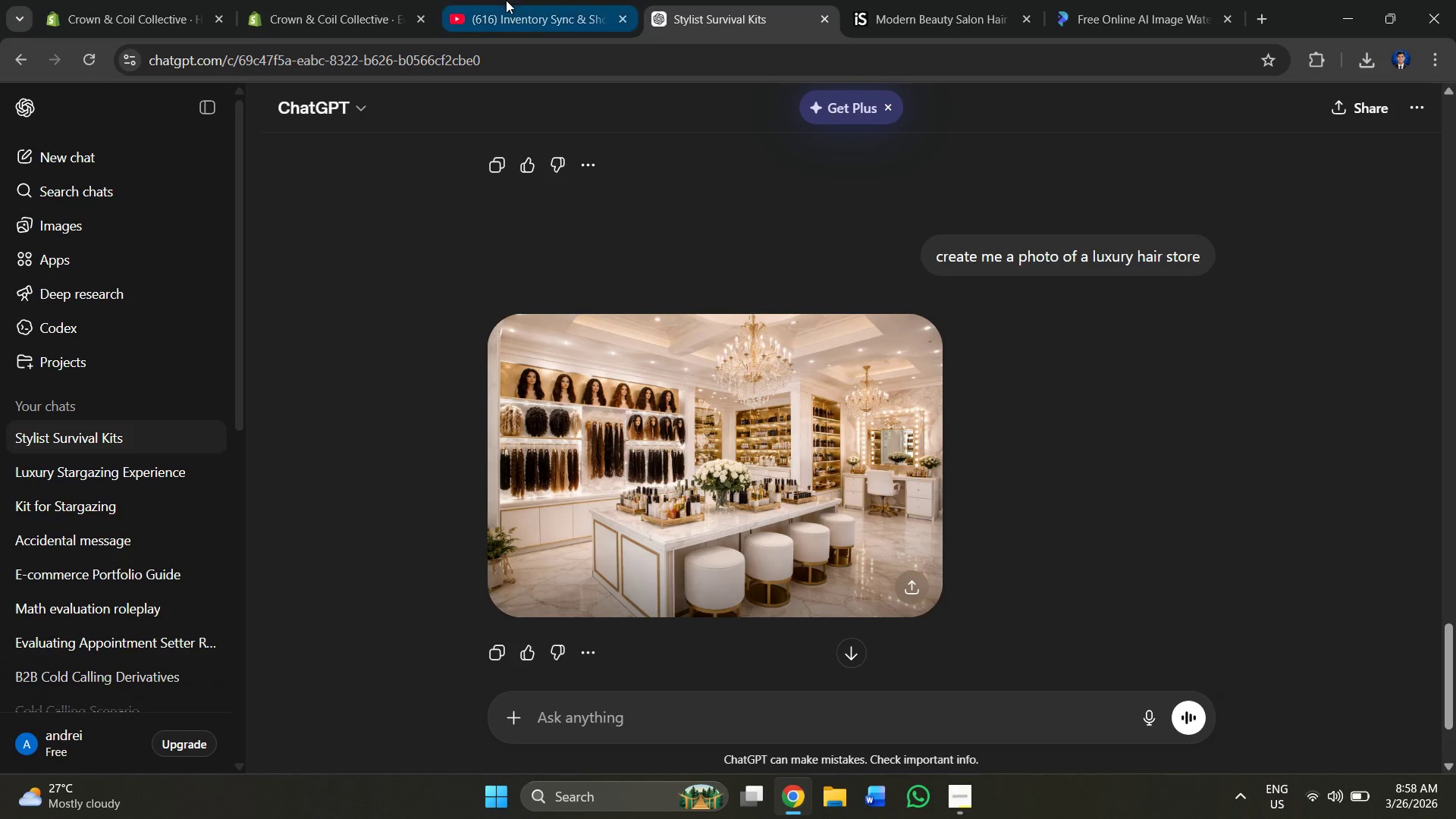 
left_click([506, 0])
 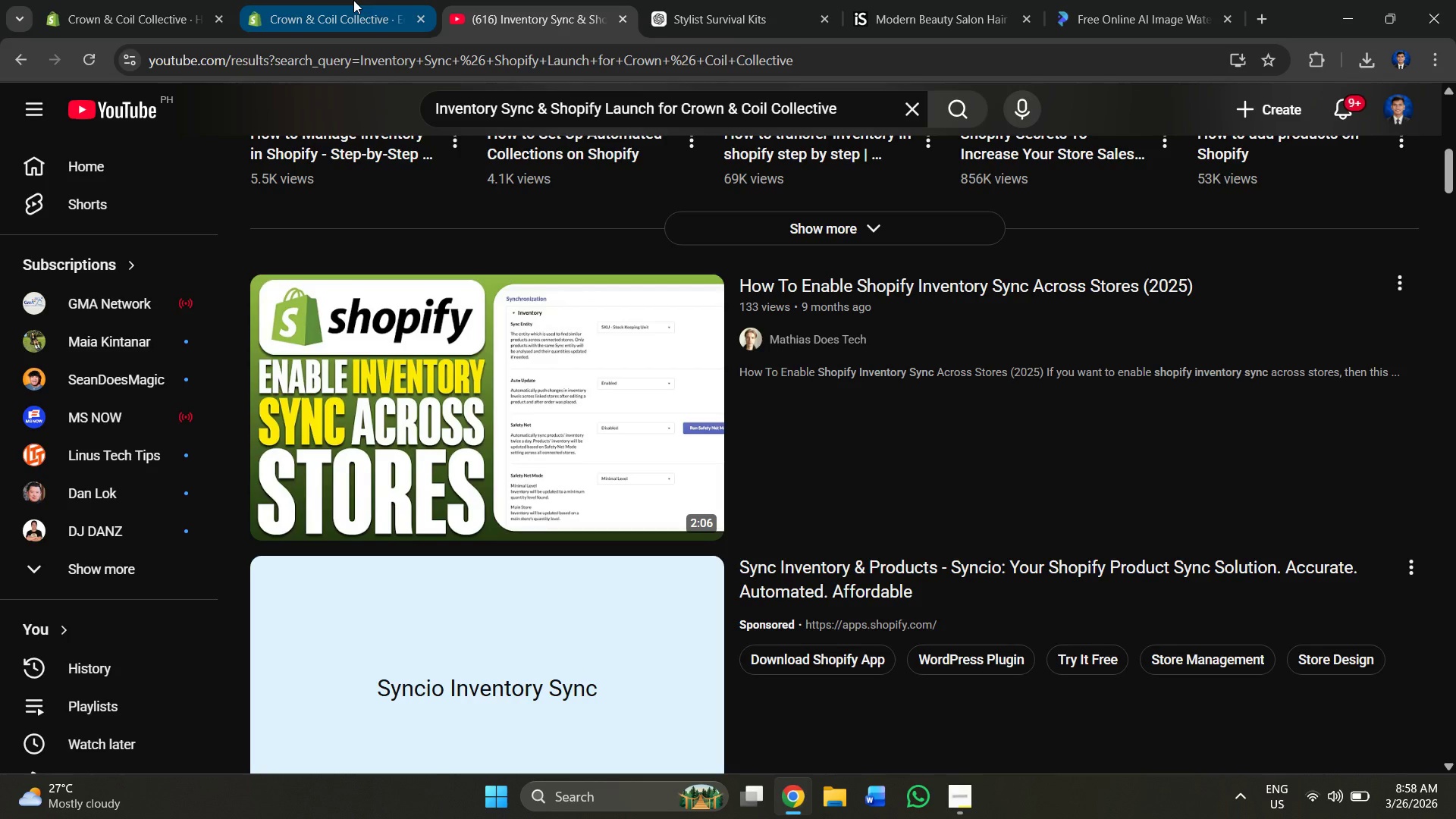 
left_click([353, 0])
 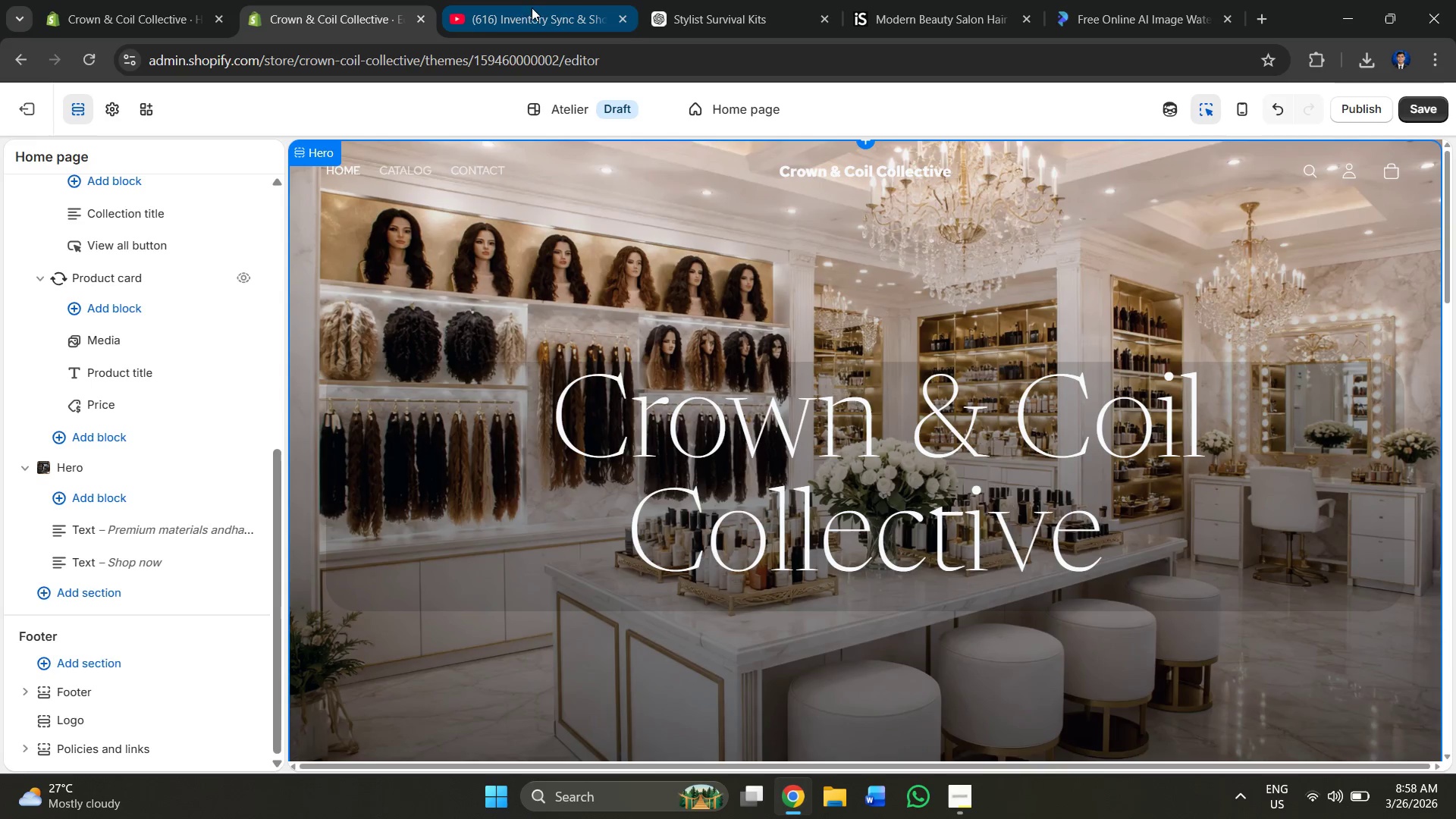 
left_click([526, 8])
 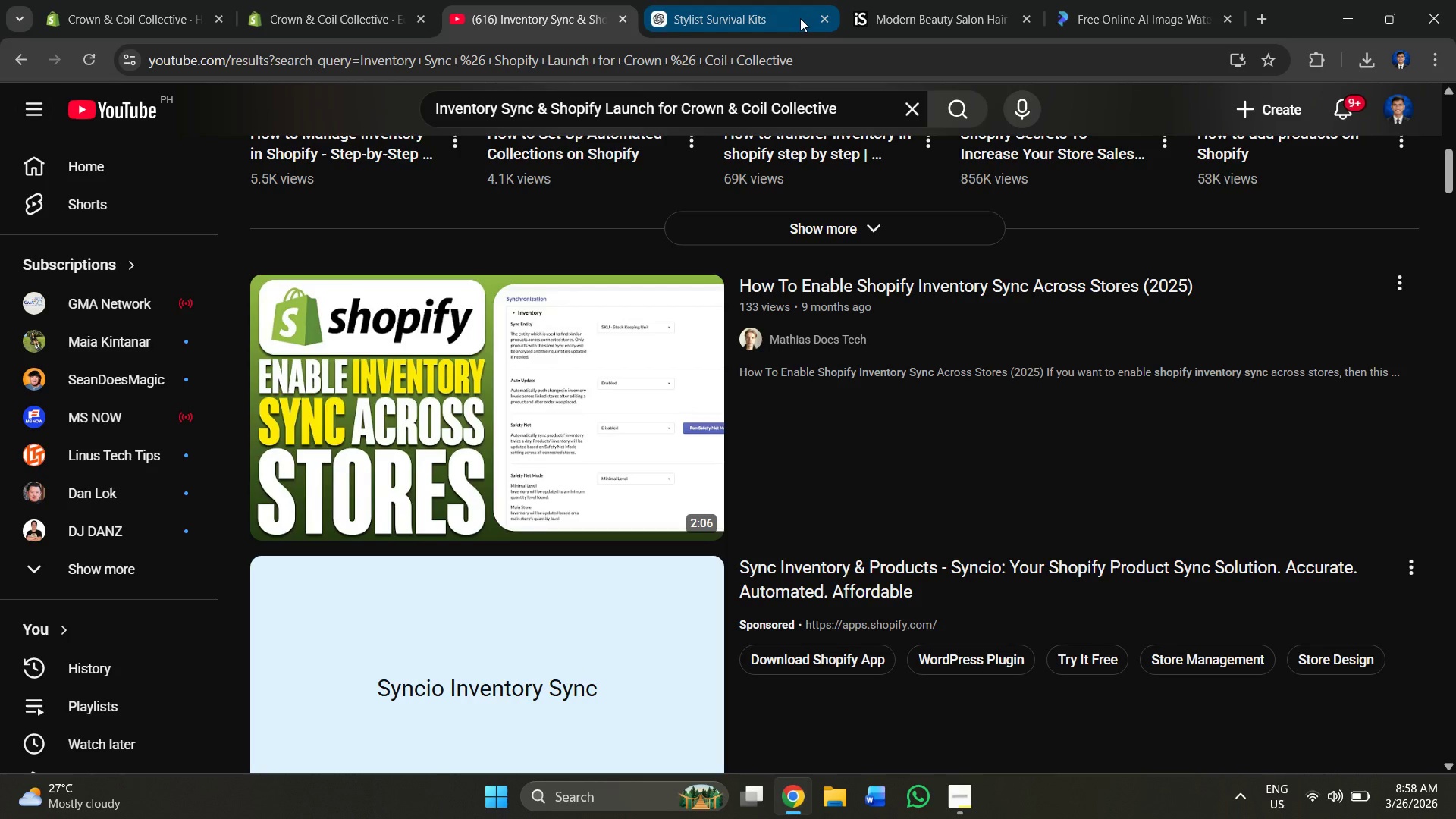 
left_click([800, 18])
 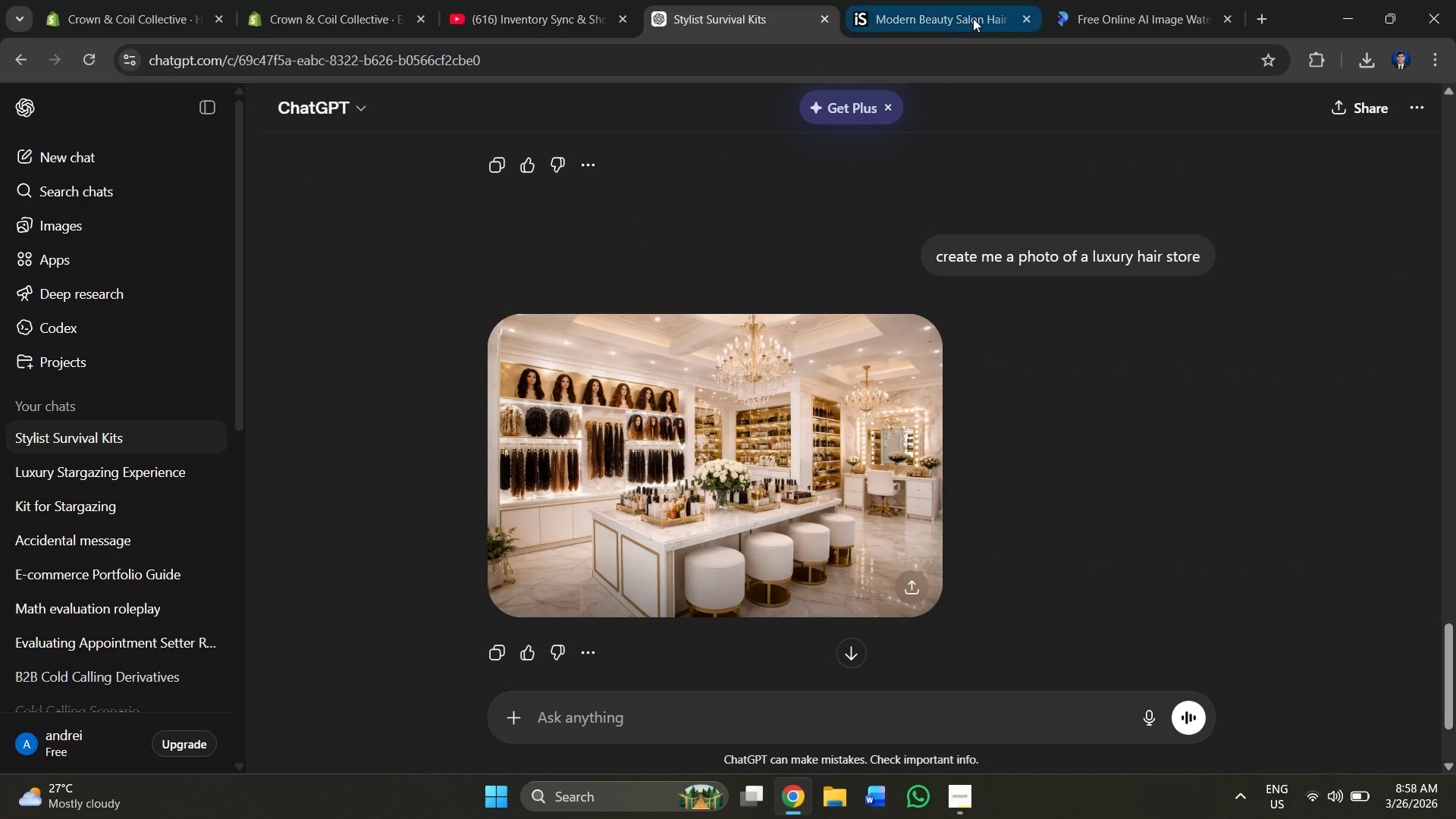 
left_click([955, 17])
 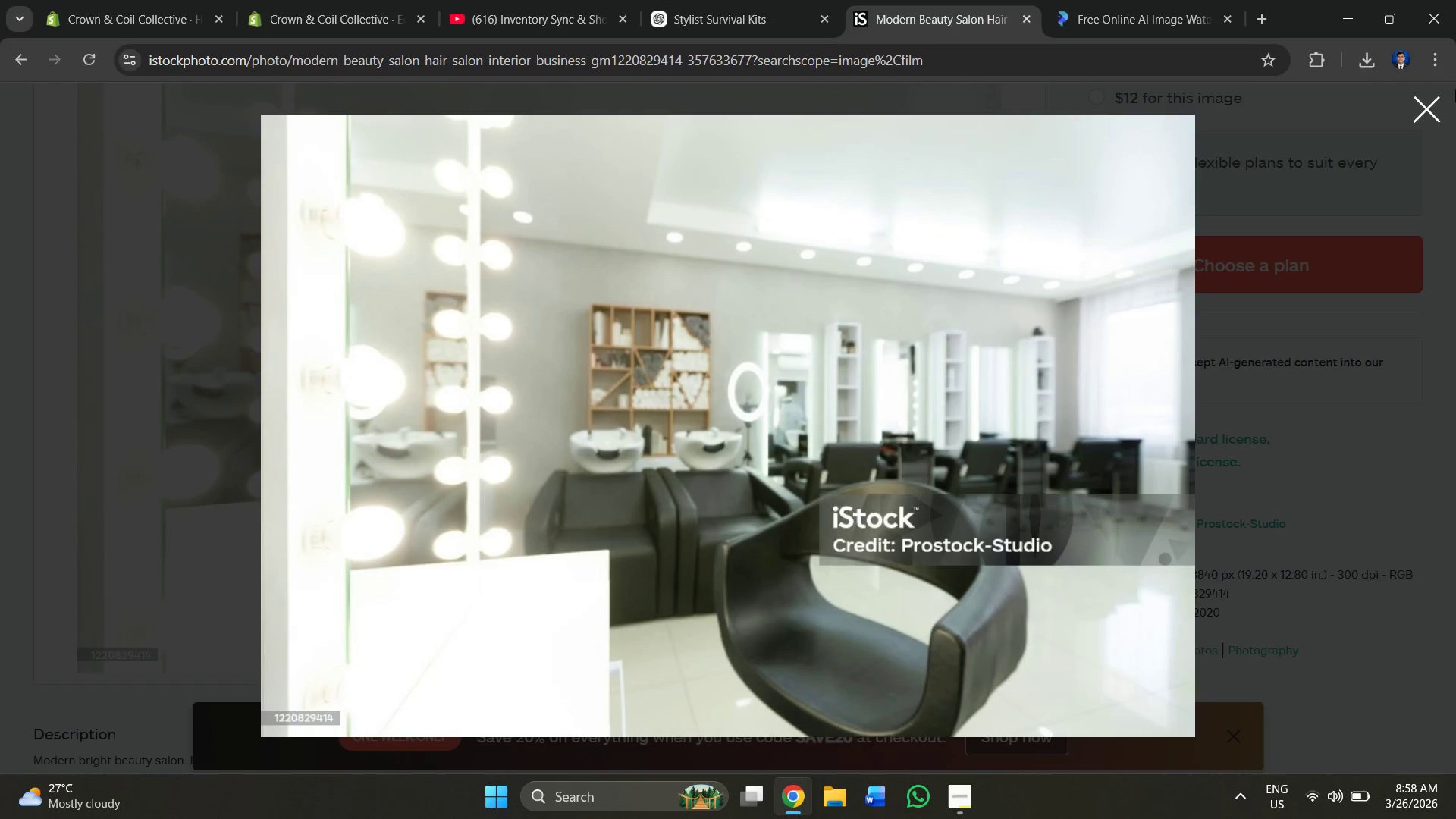 
left_click([1420, 110])
 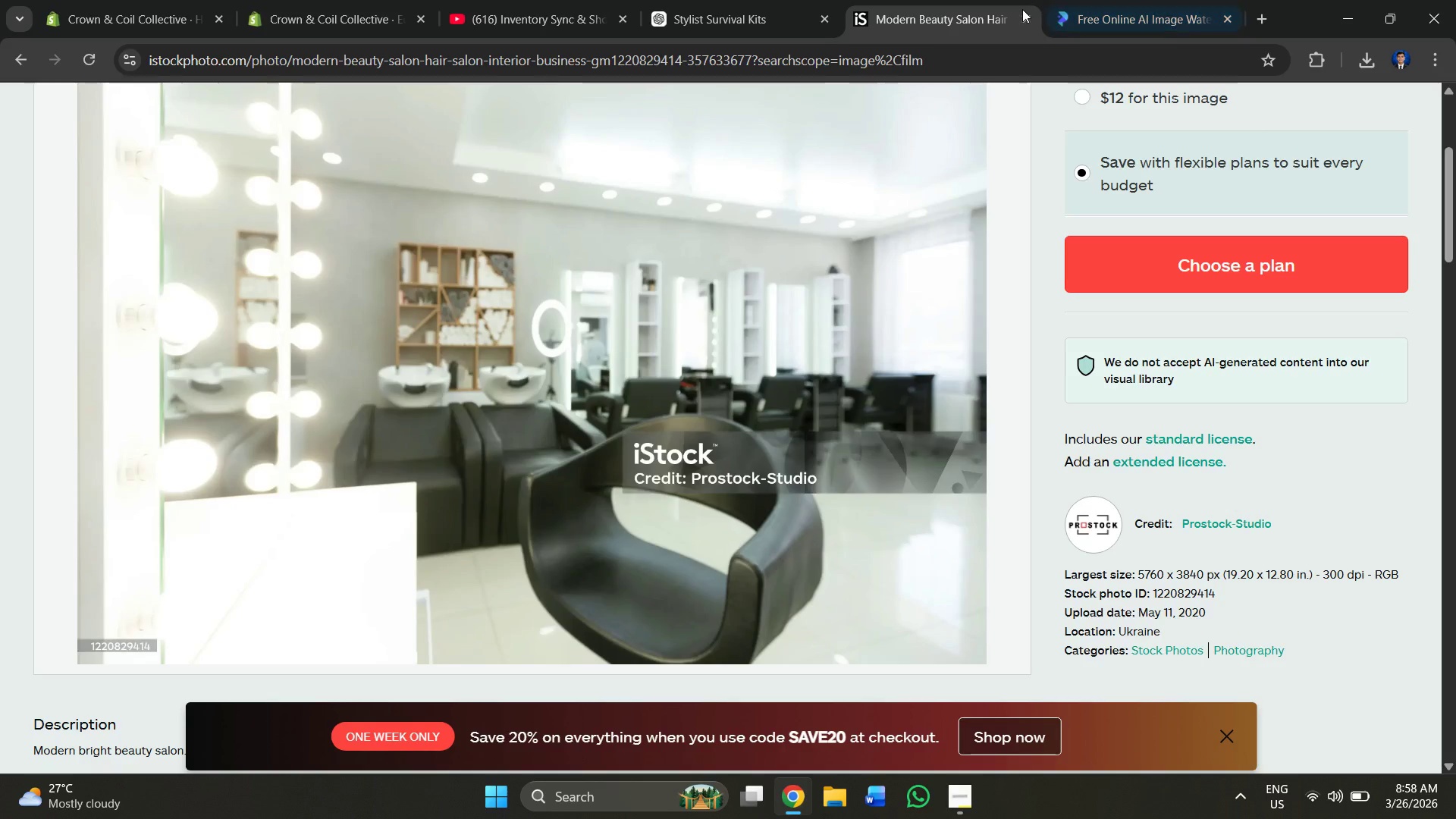 
left_click([1022, 18])
 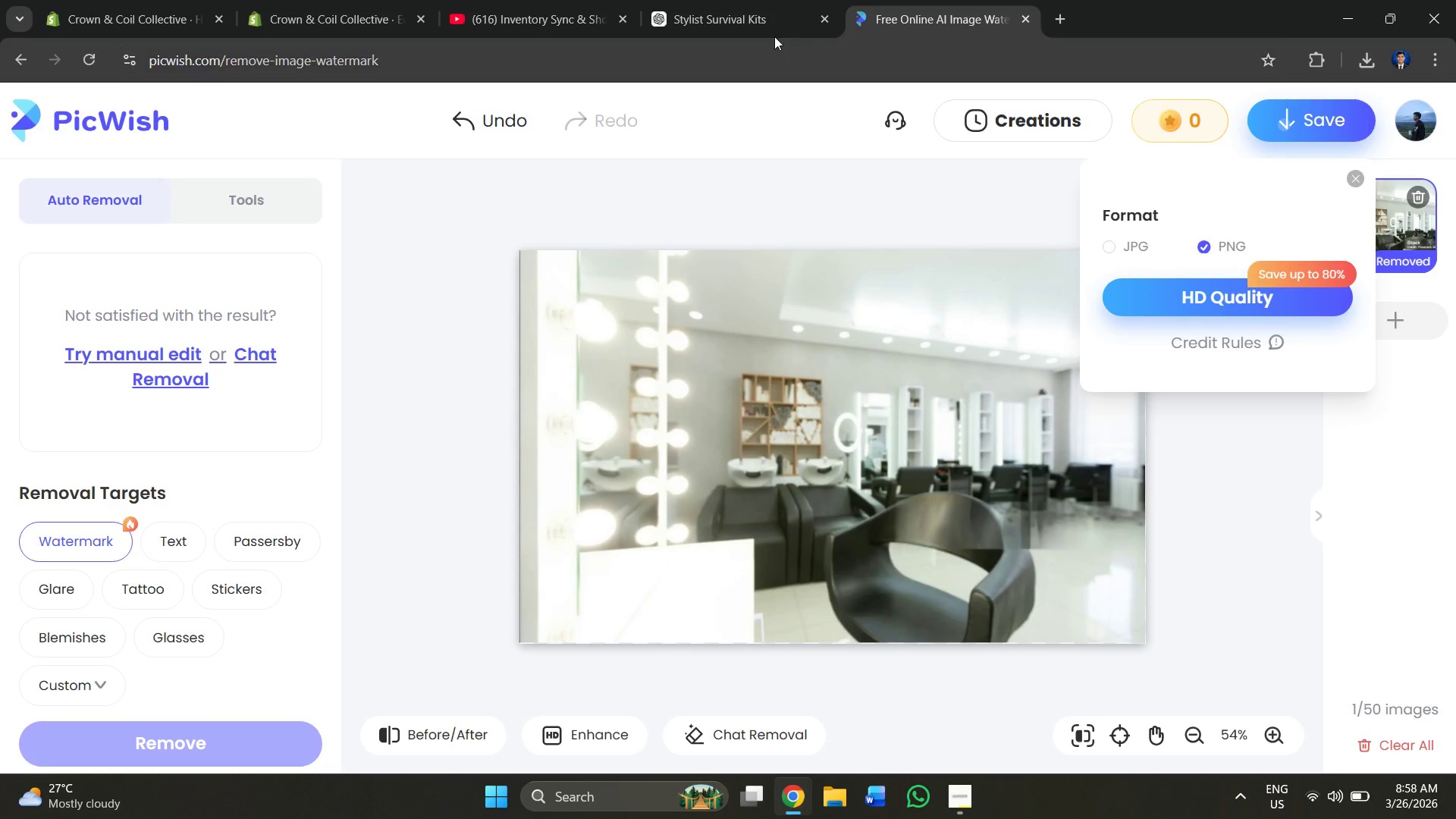 
left_click([716, 5])
 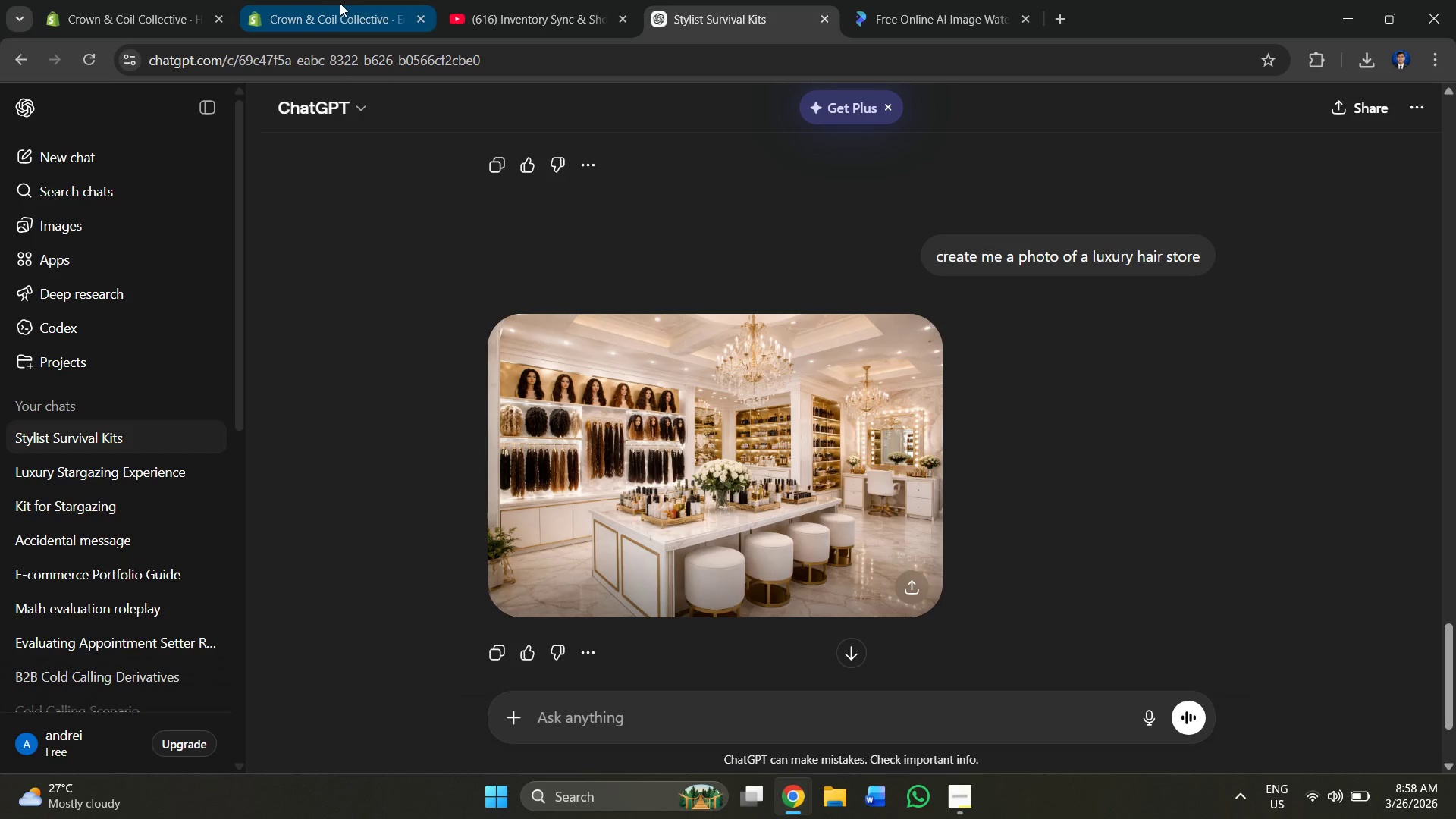 
left_click([337, 3])
 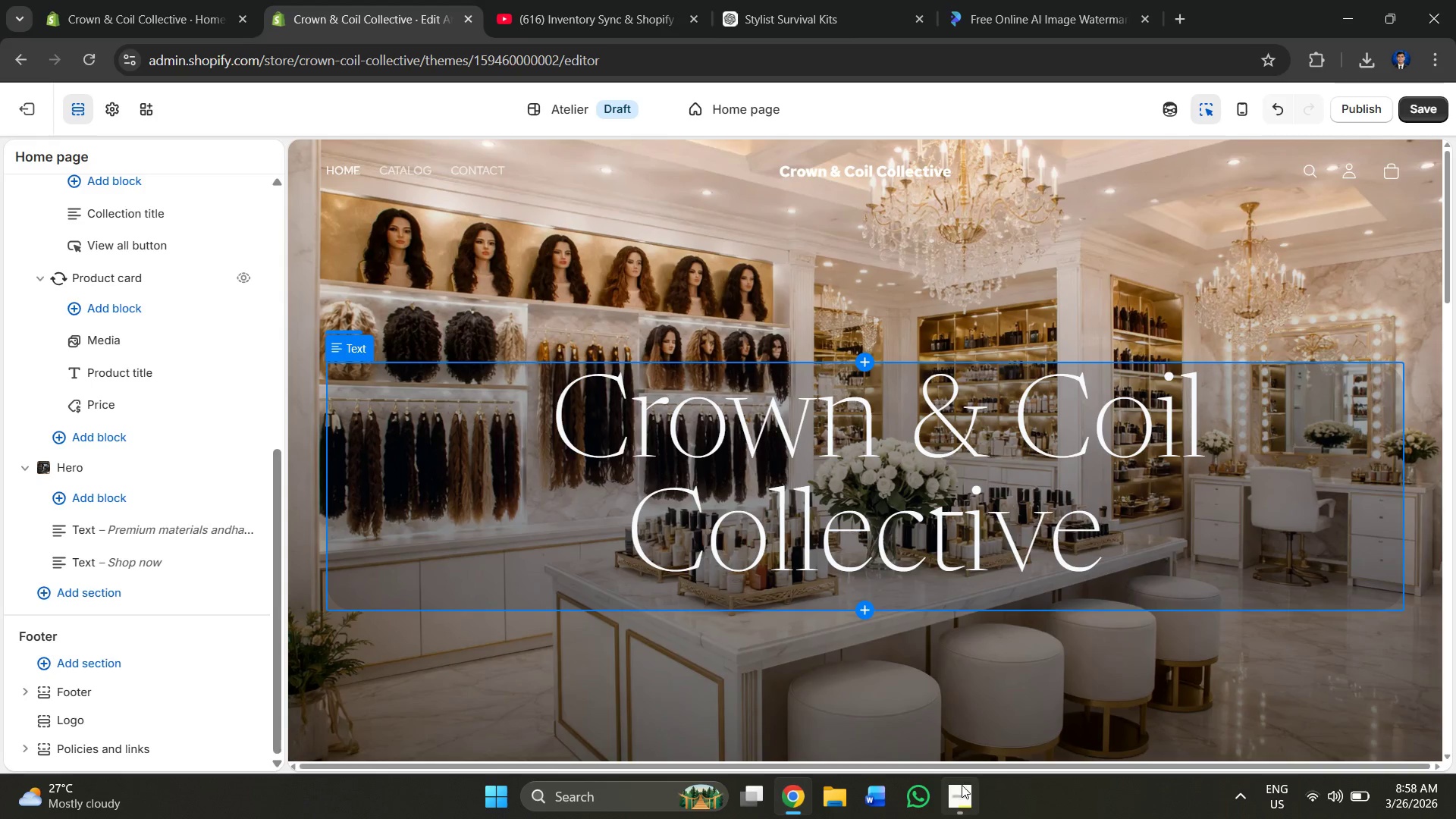 
left_click([965, 804])